 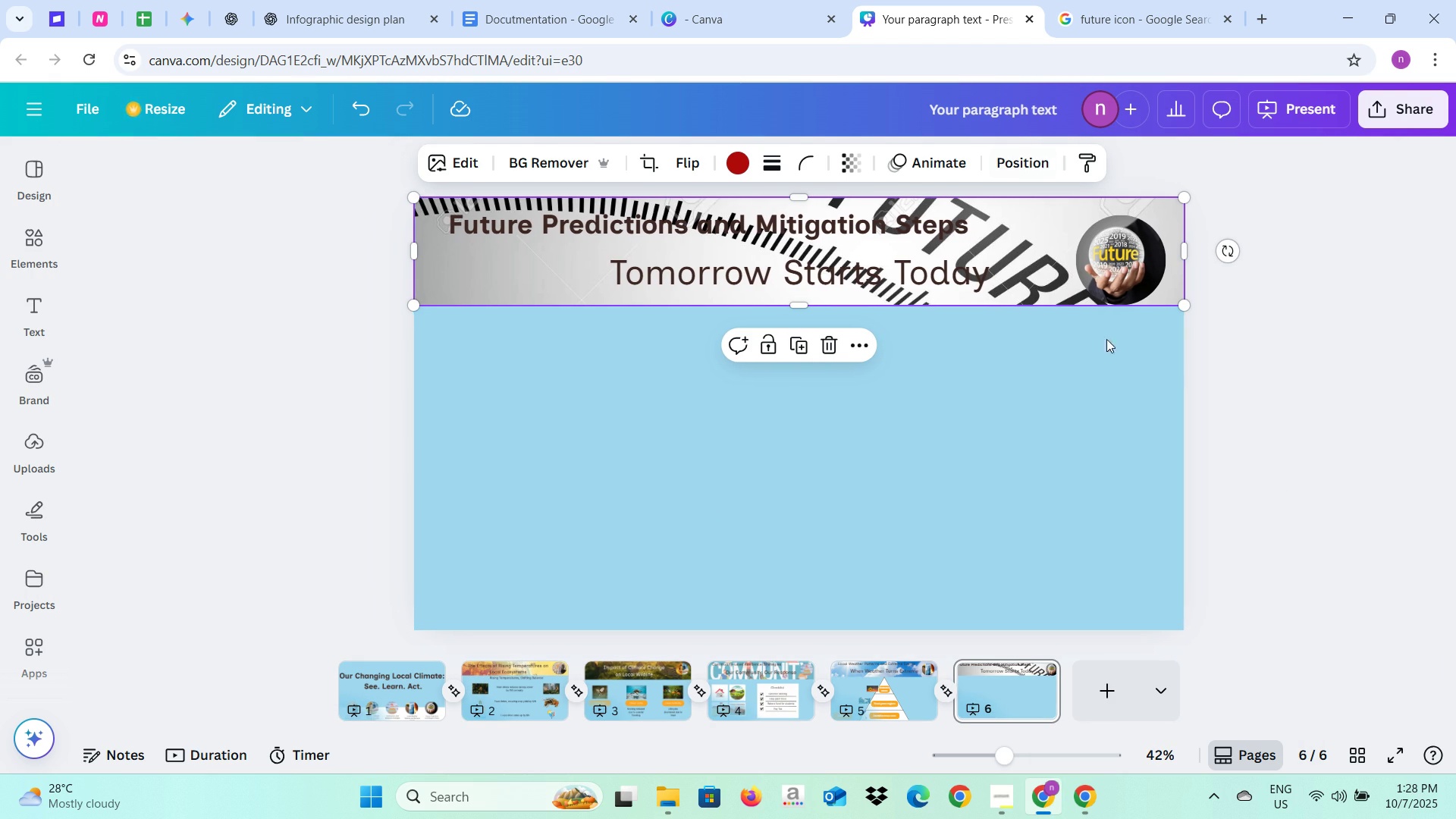 
left_click([645, 219])
 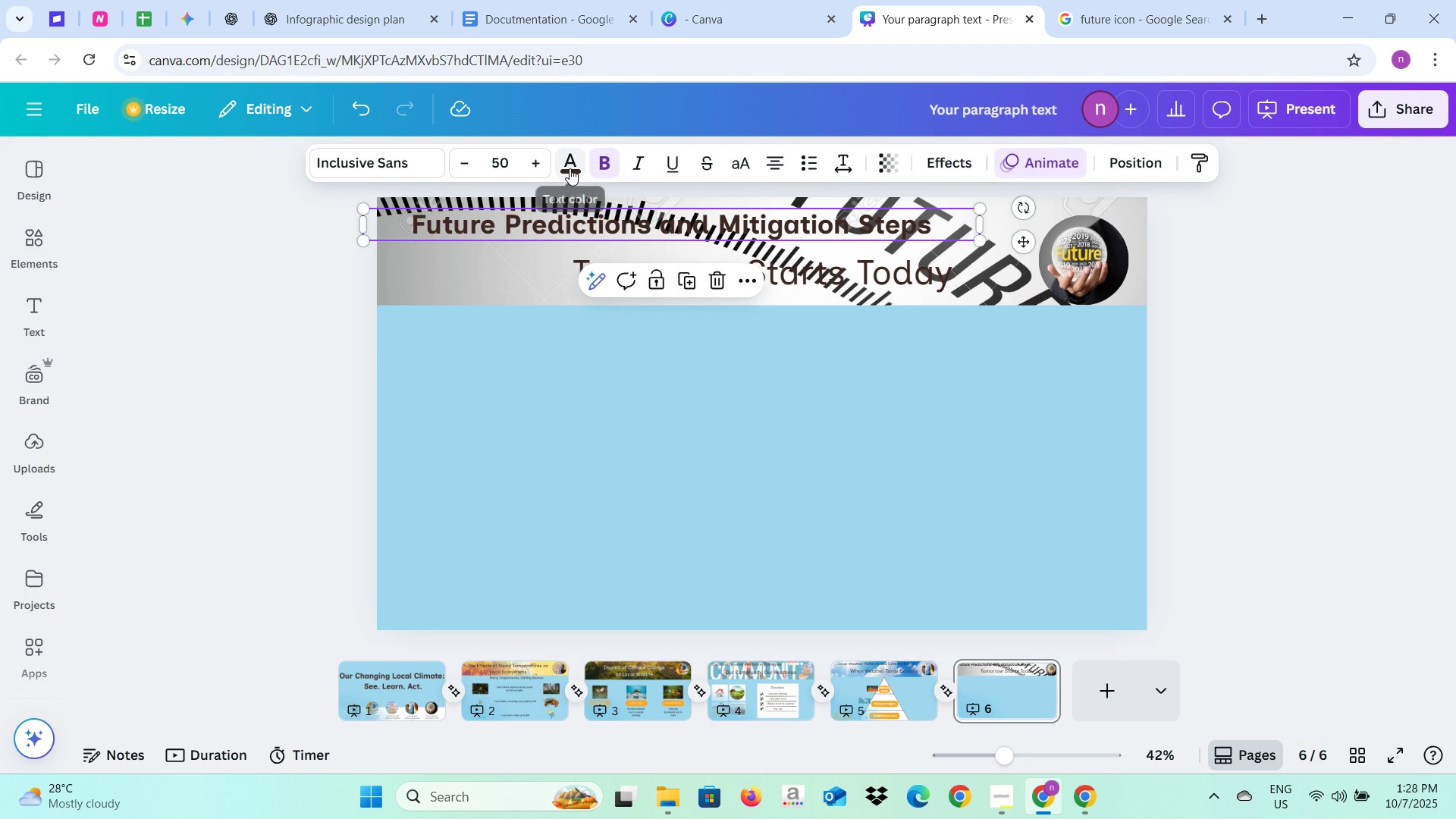 
left_click([570, 168])
 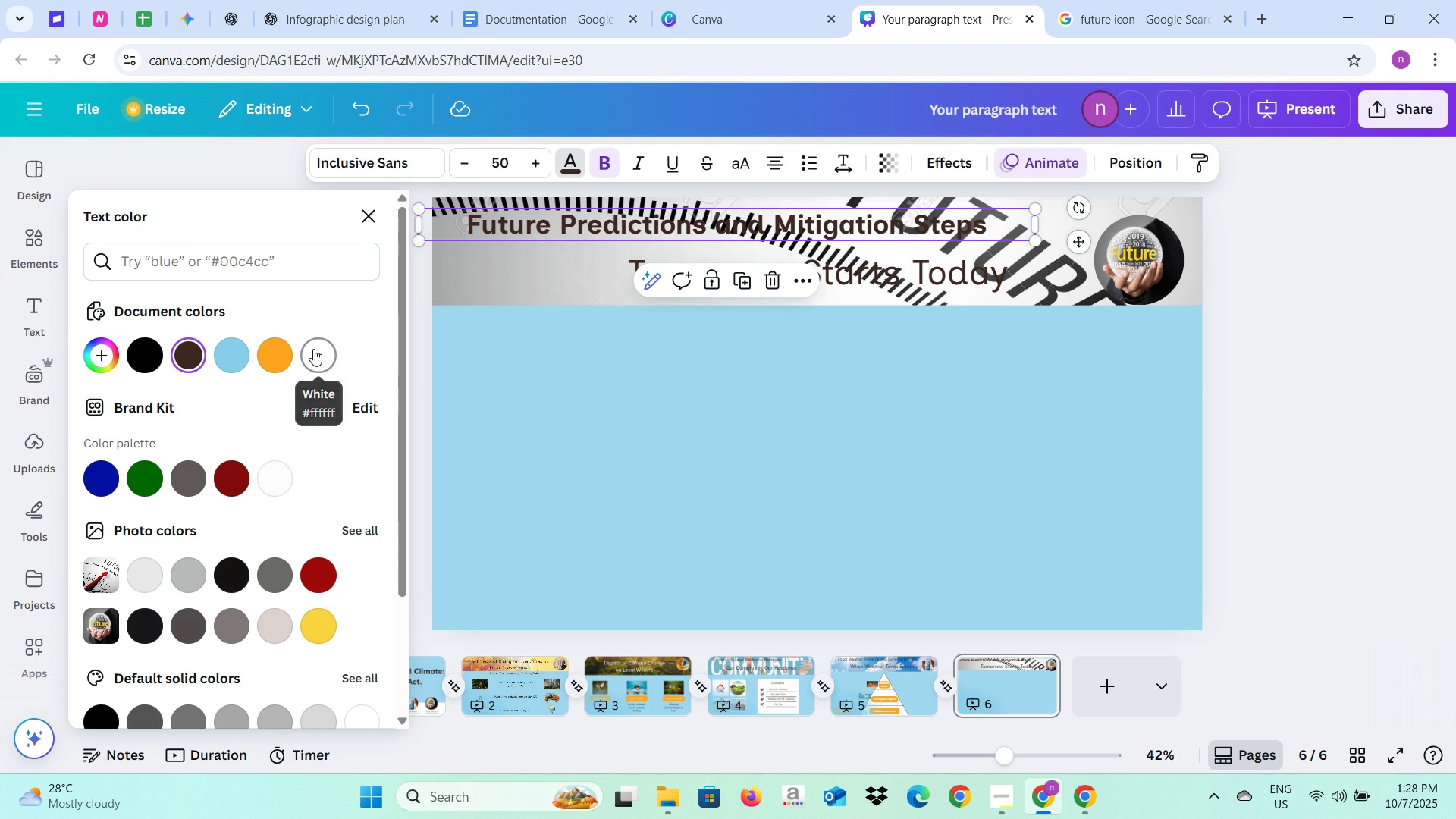 
left_click([315, 349])
 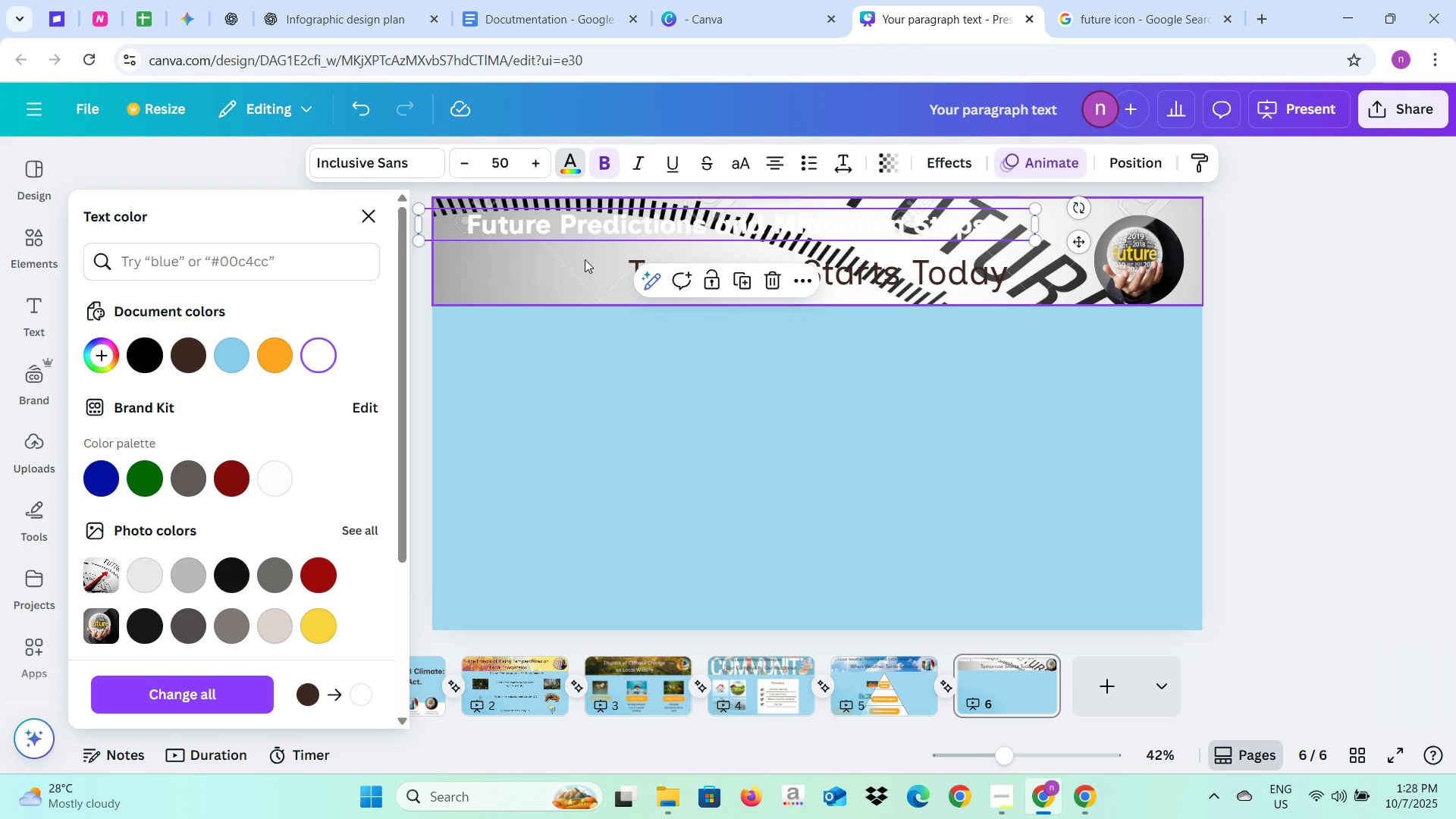 
left_click([585, 259])
 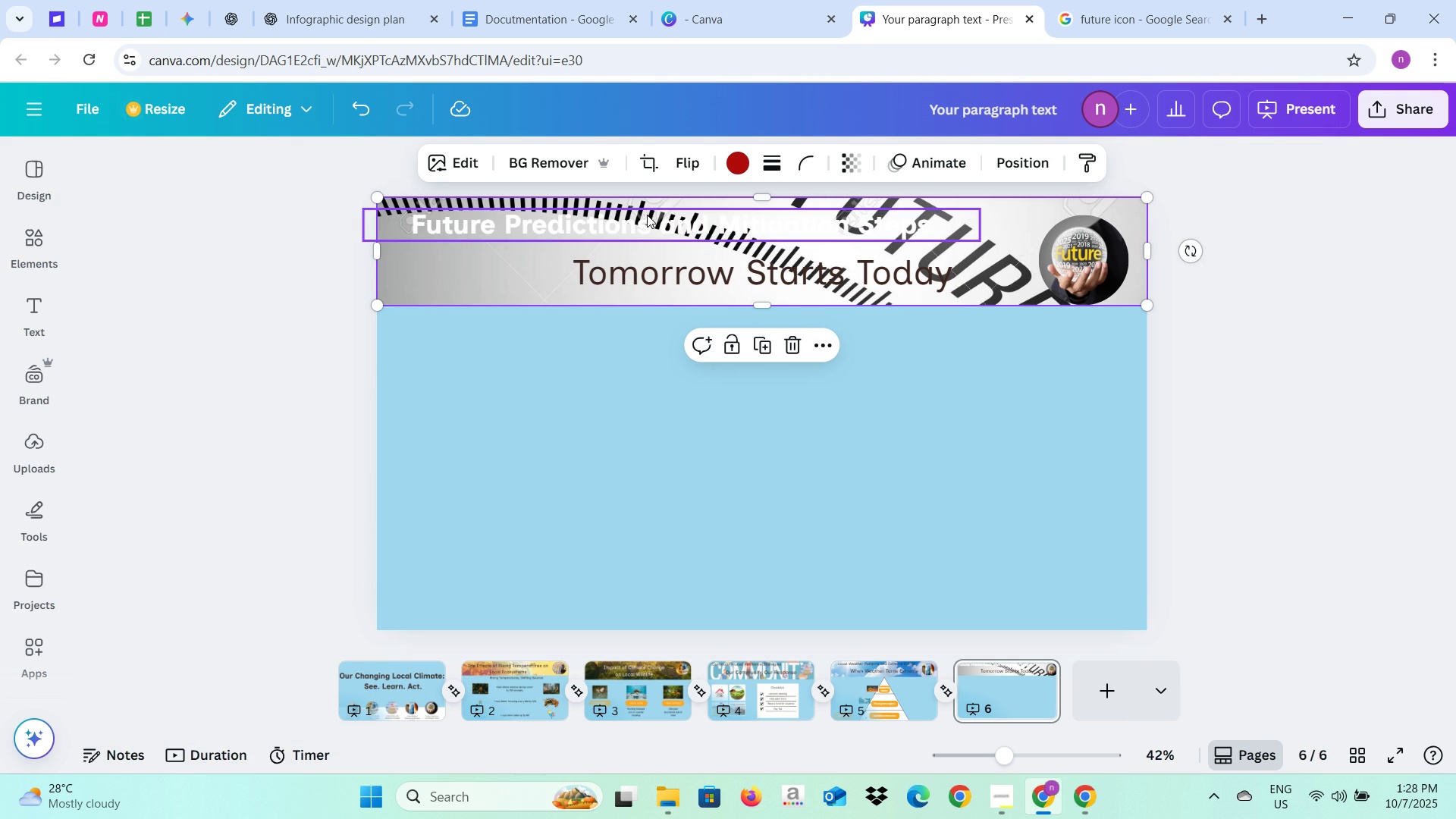 
left_click([645, 220])
 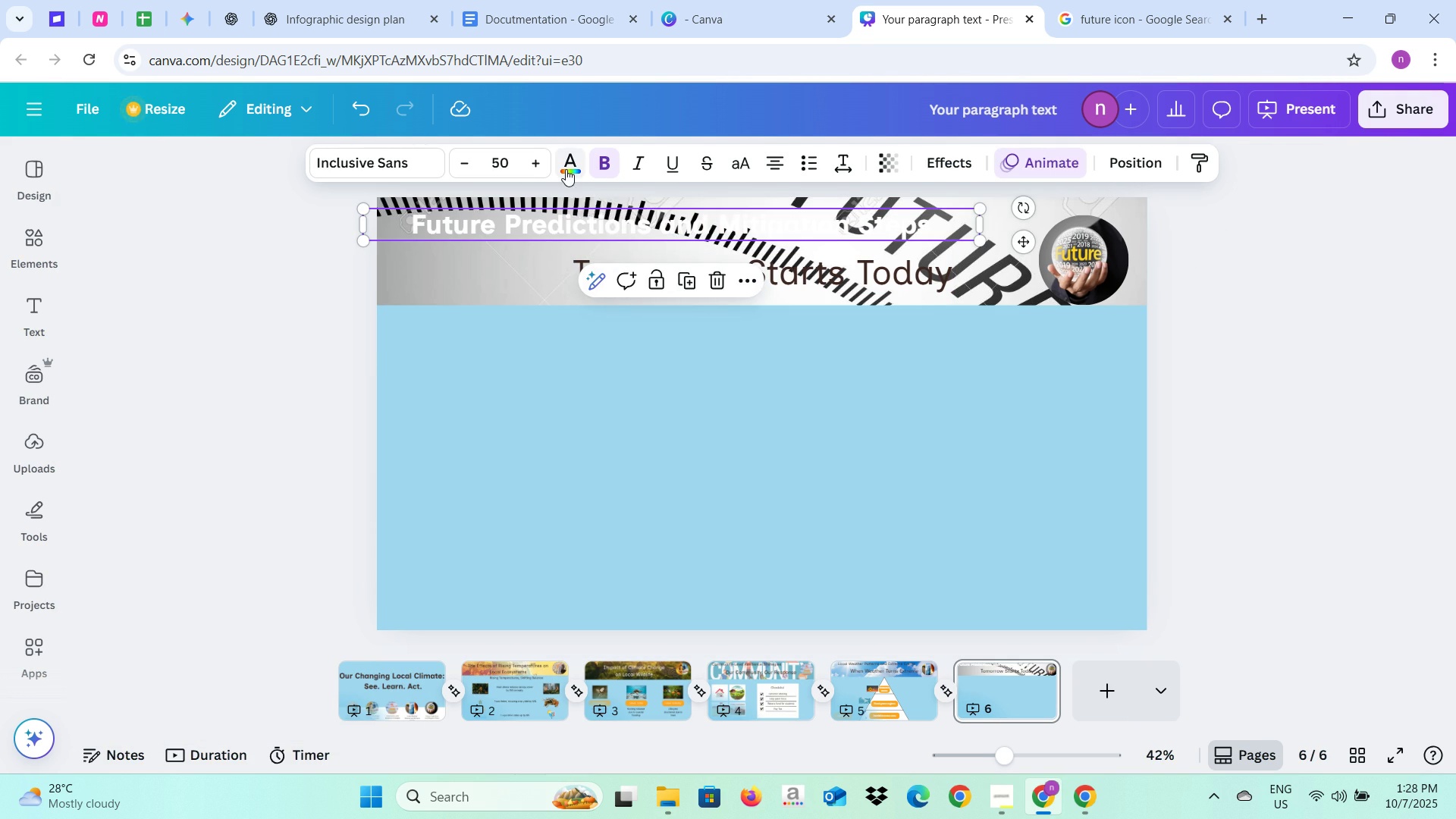 
left_click([566, 169])
 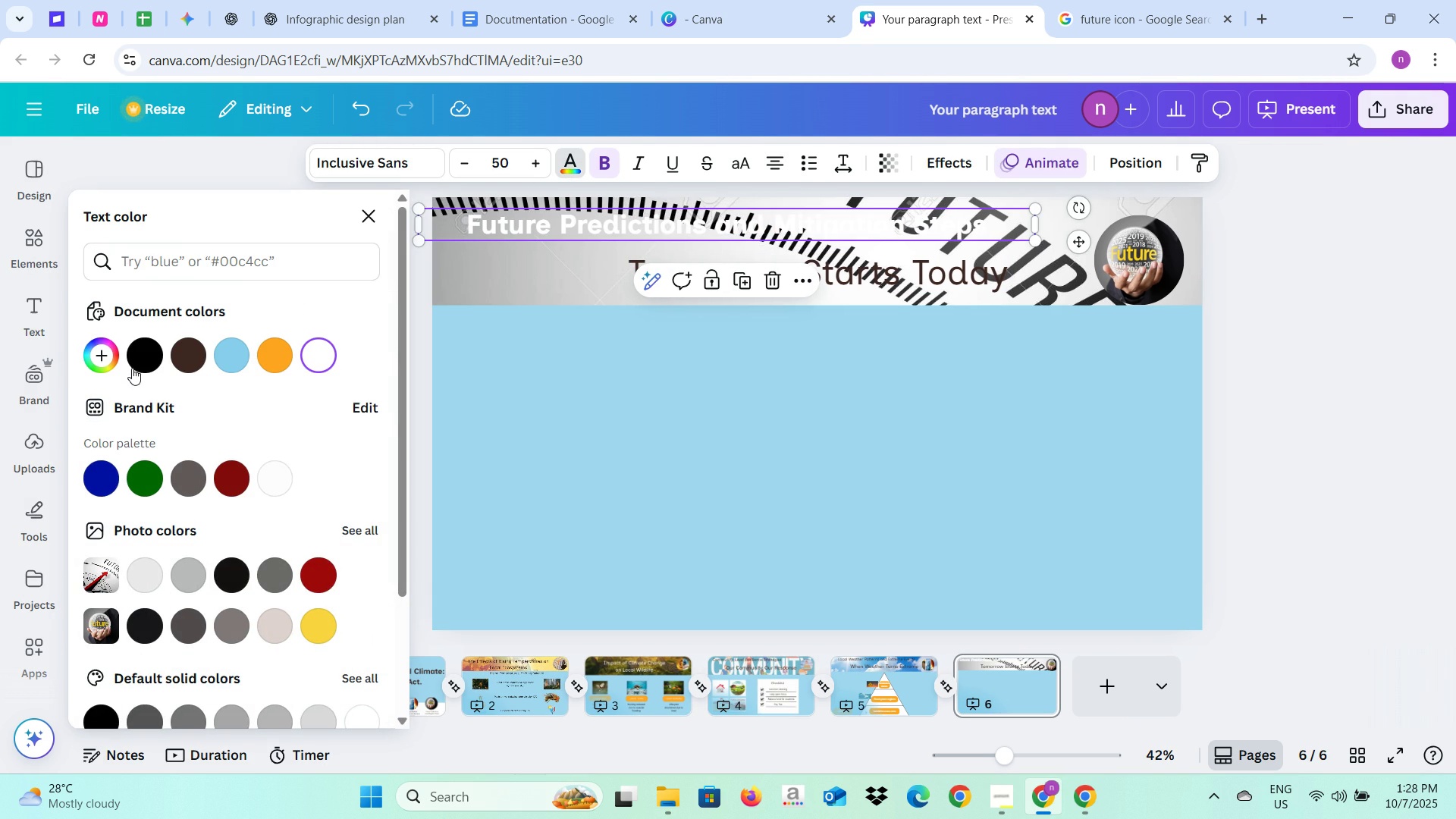 
left_click([136, 356])
 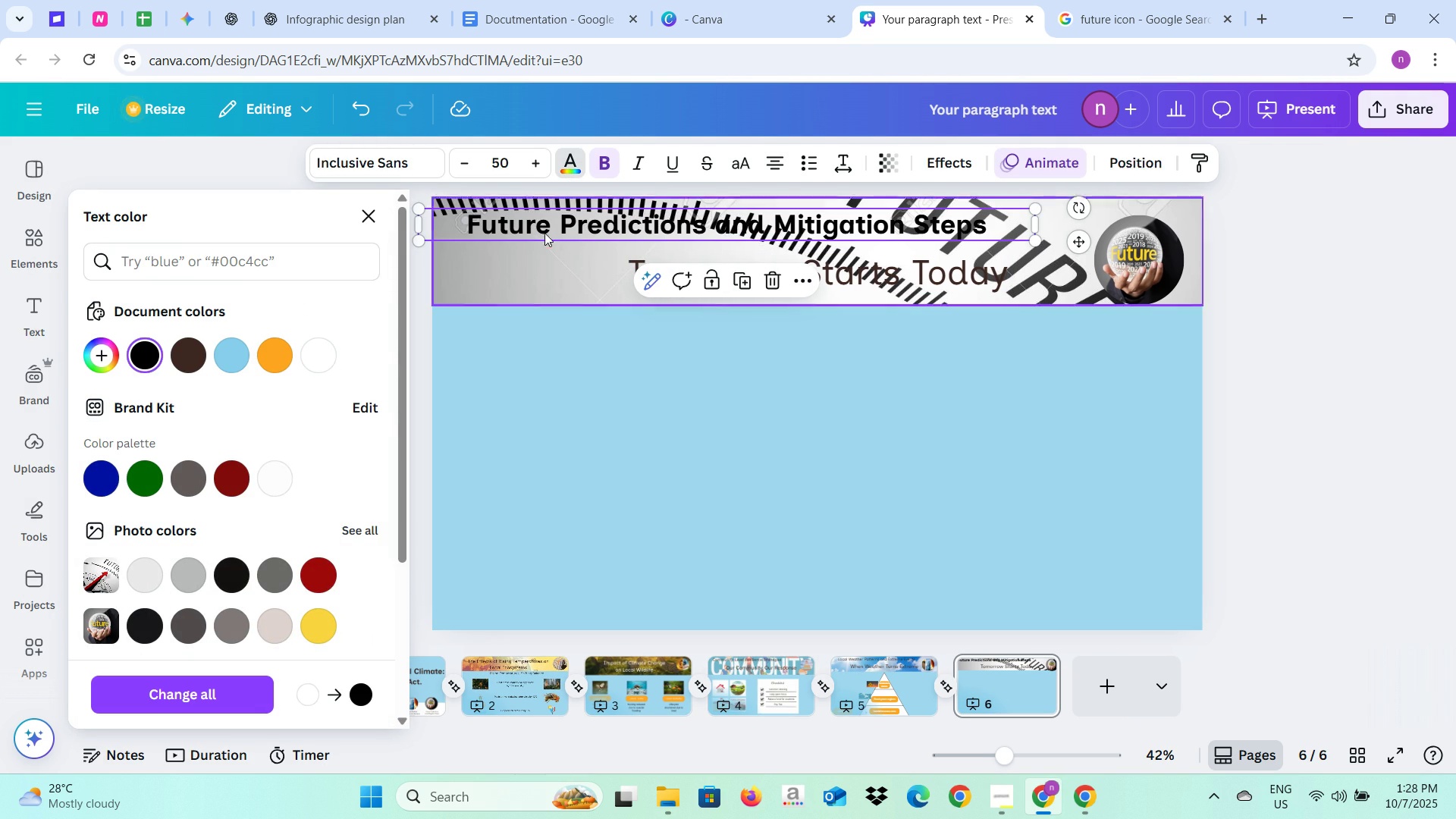 
left_click([524, 249])
 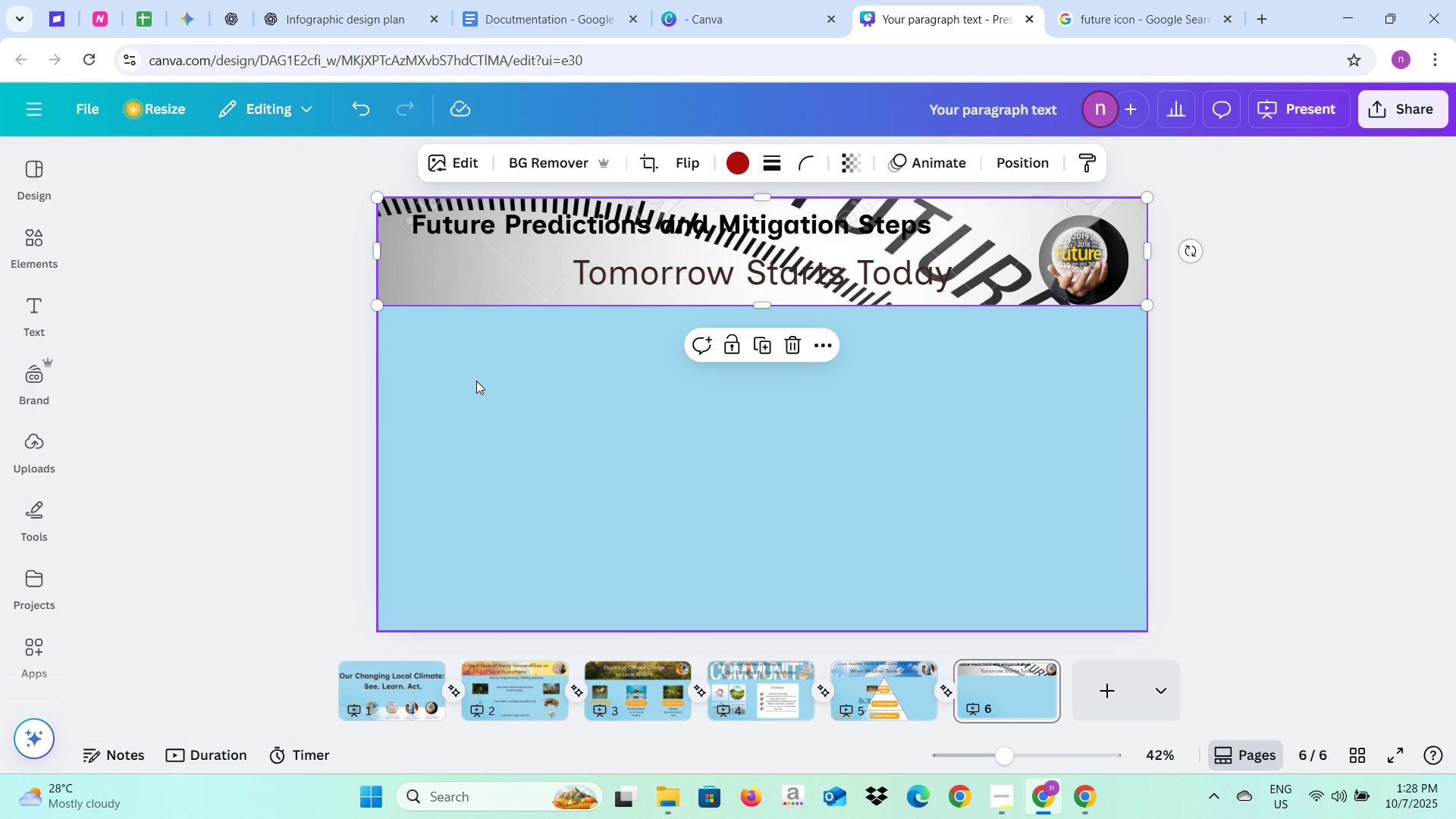 
left_click([476, 381])